 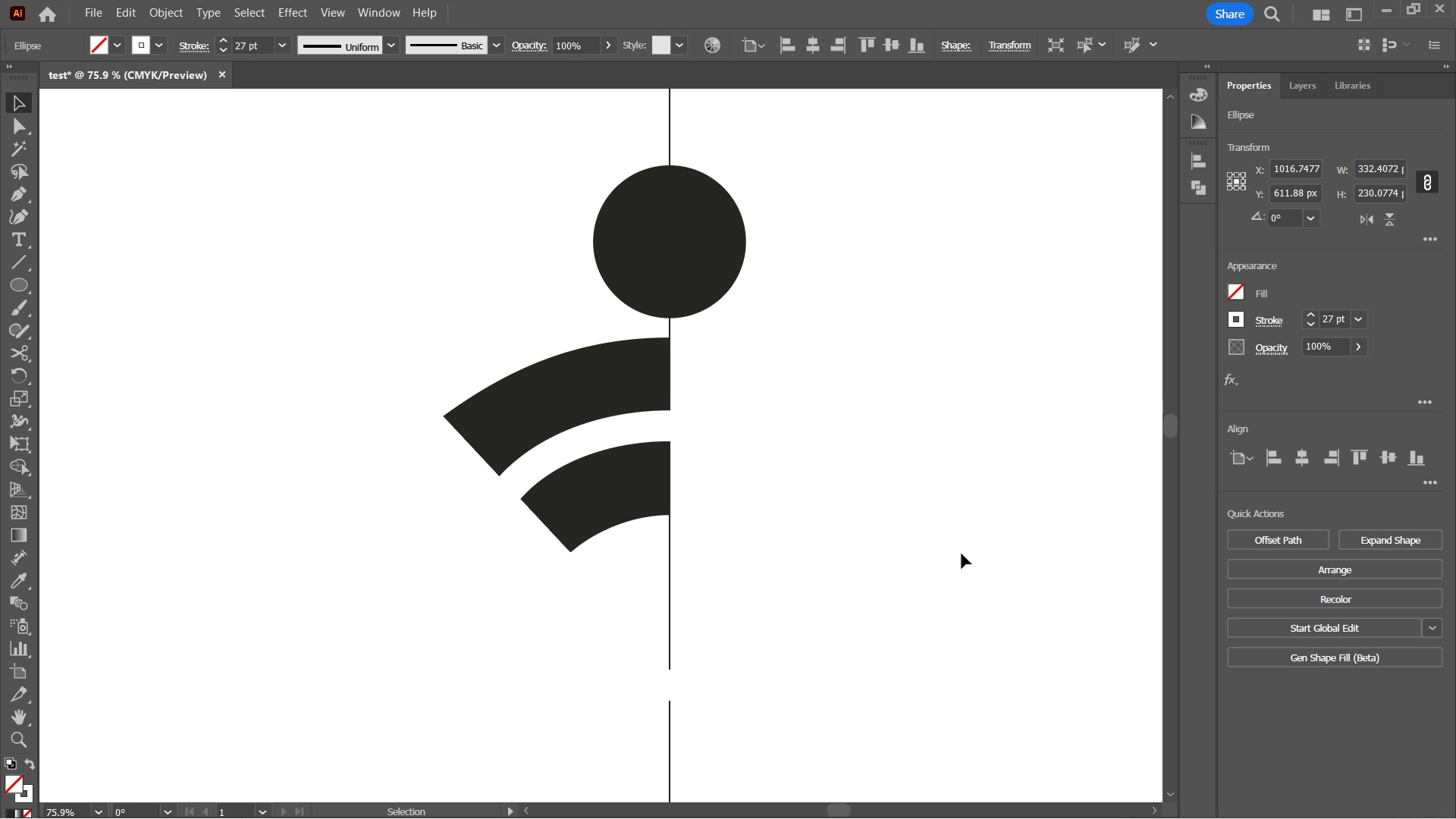 
key(ArrowDown)
 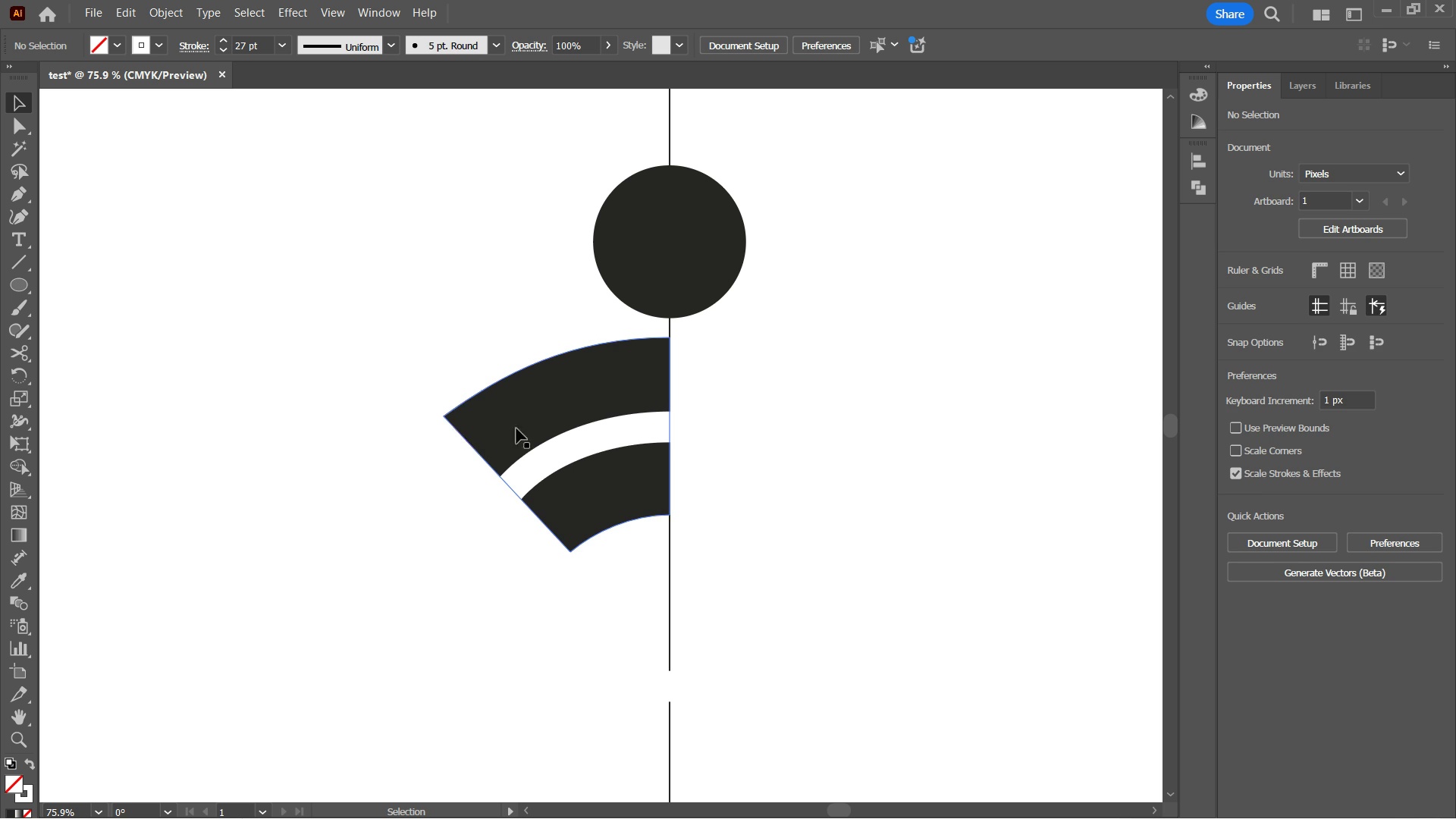 
wait(6.66)
 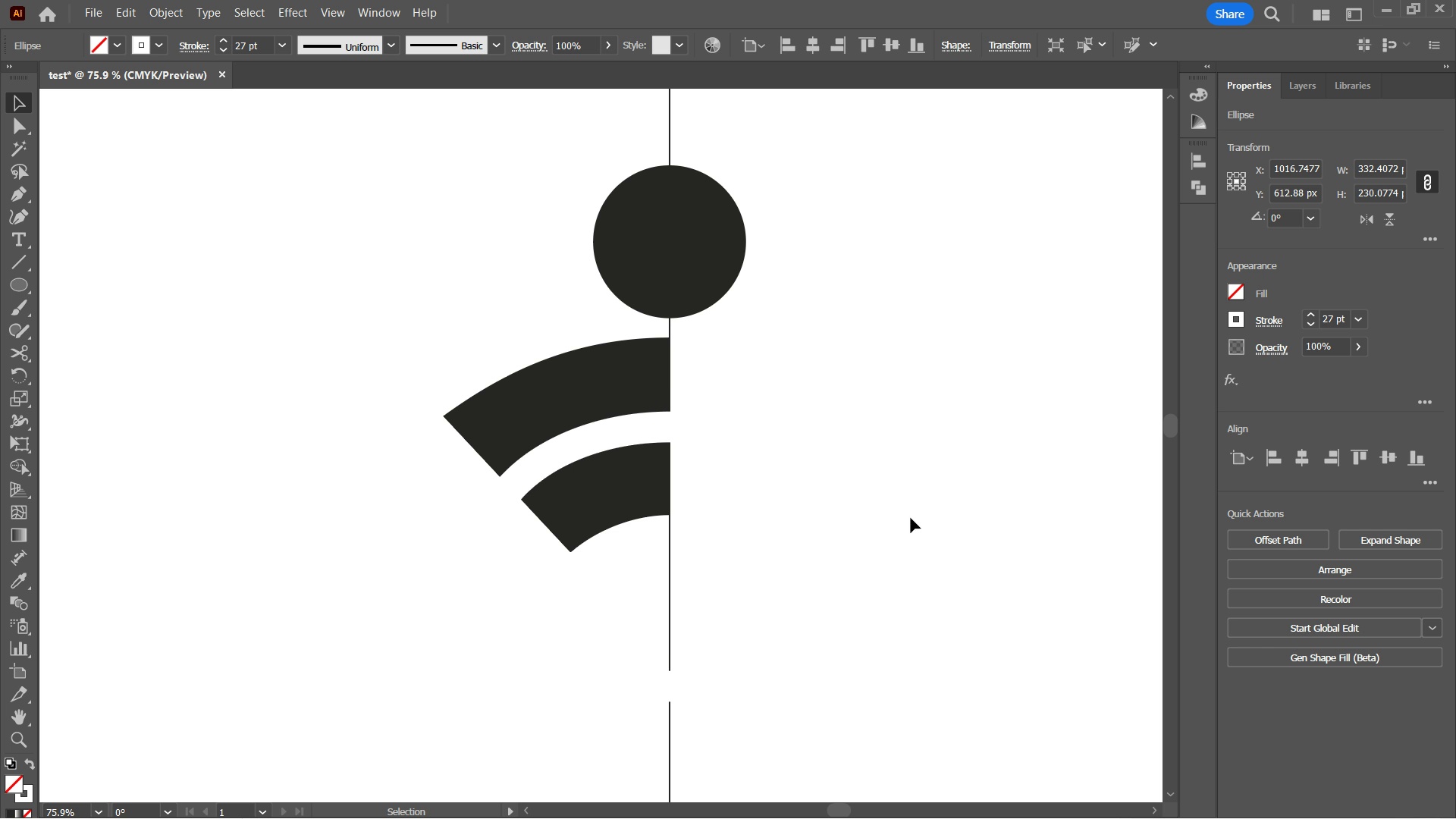 
key(A)
 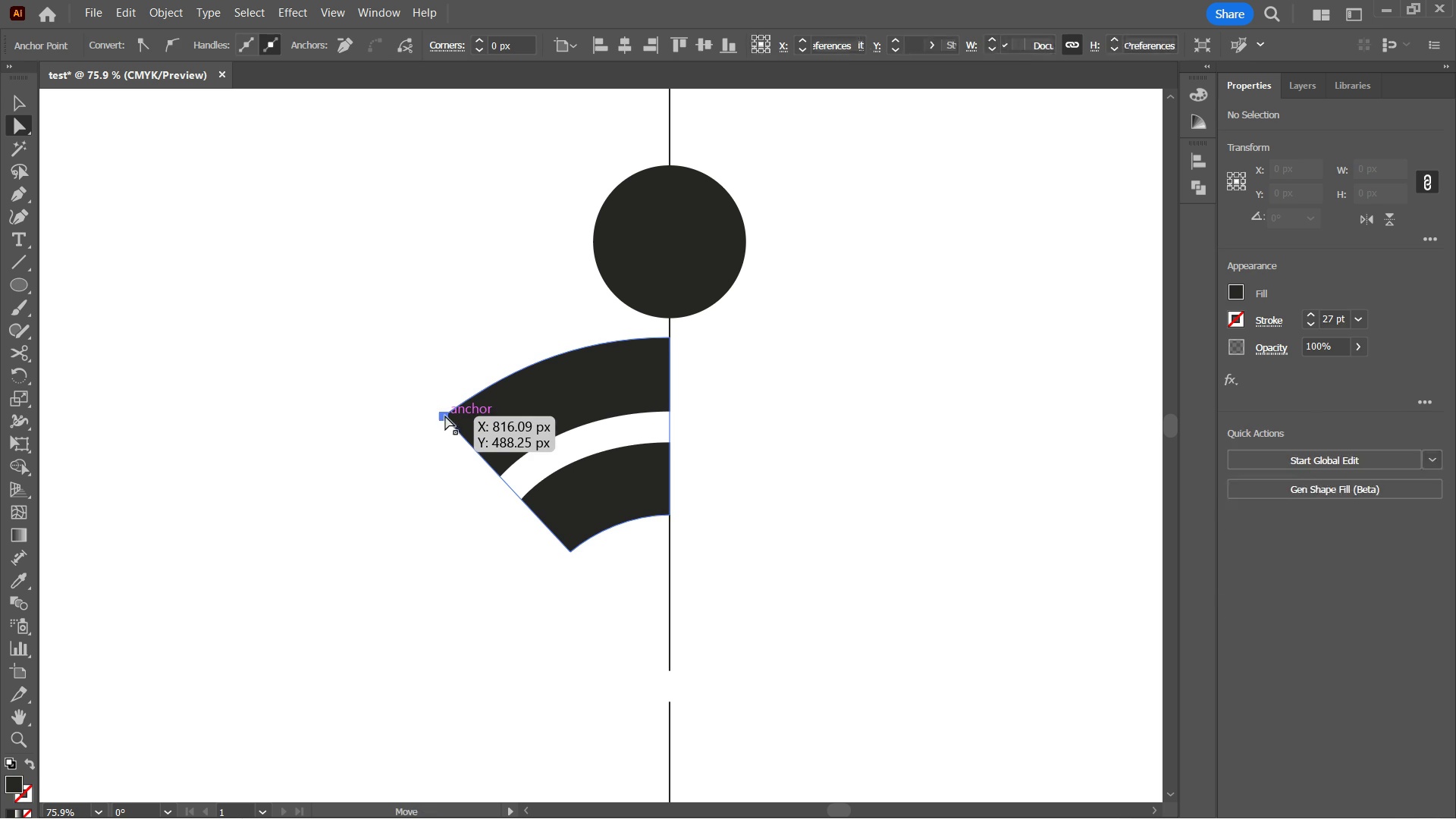 
key(Control+ControlLeft)
 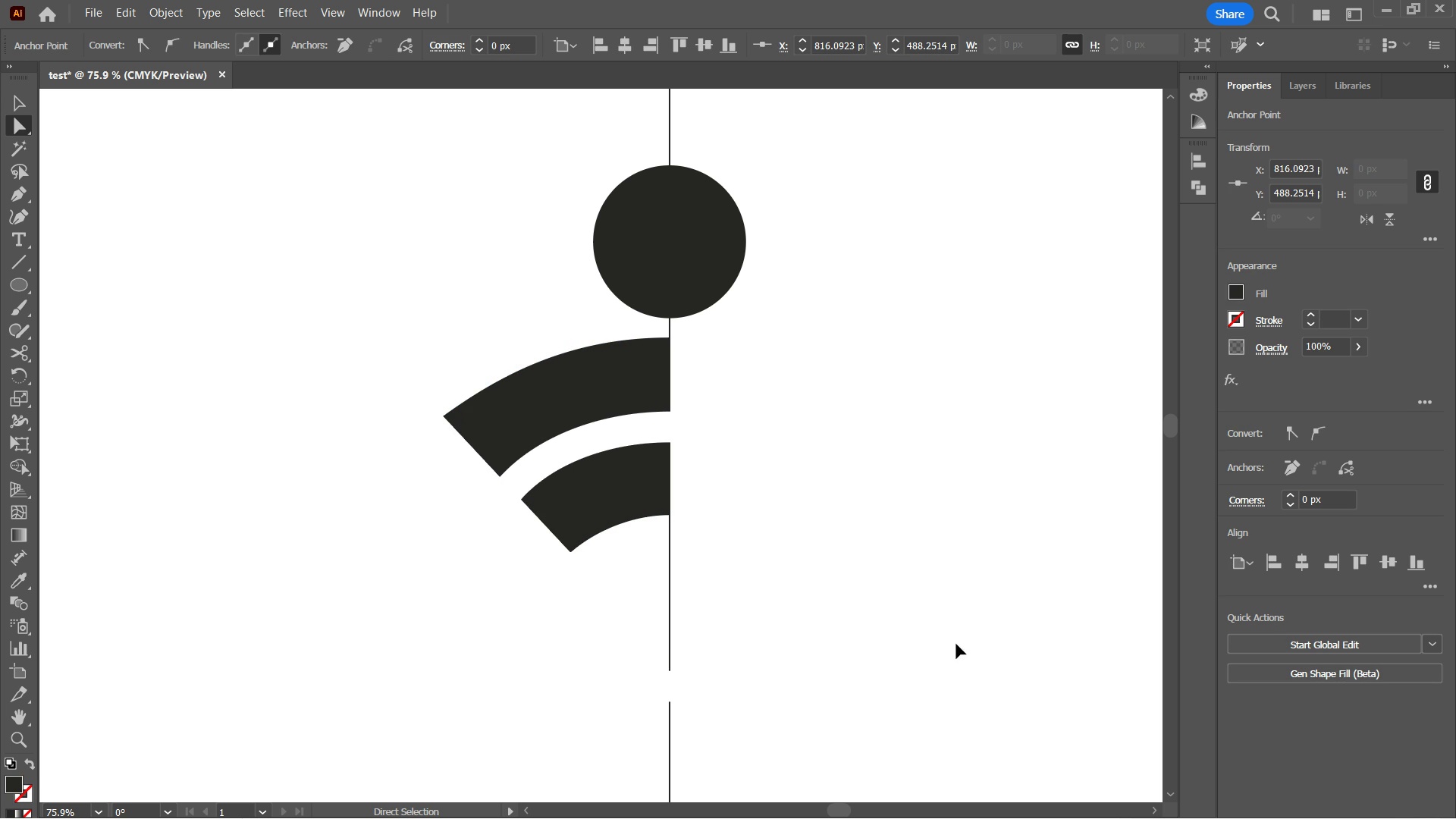 
key(Control+H)
 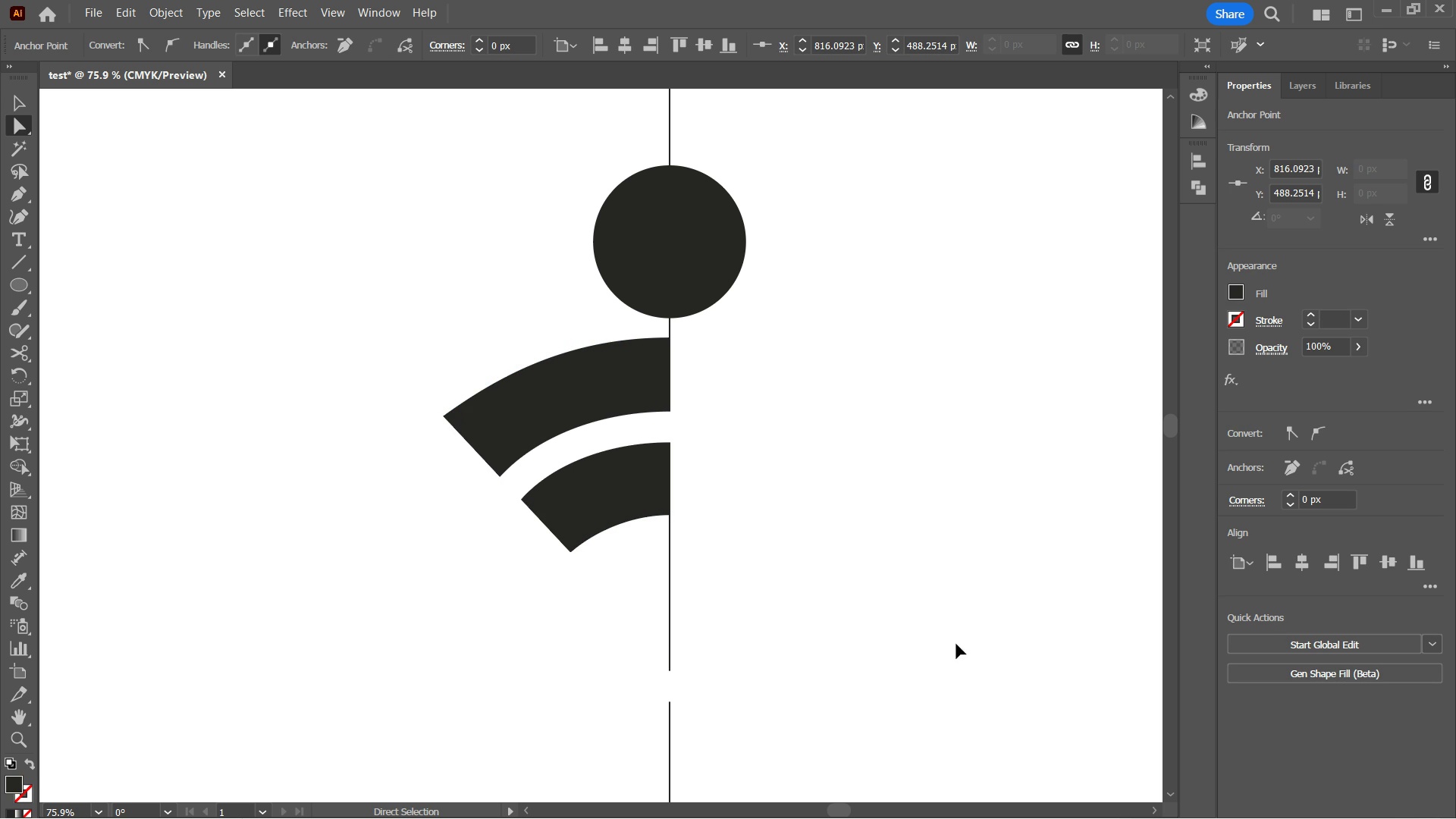 
key(Control+ControlLeft)
 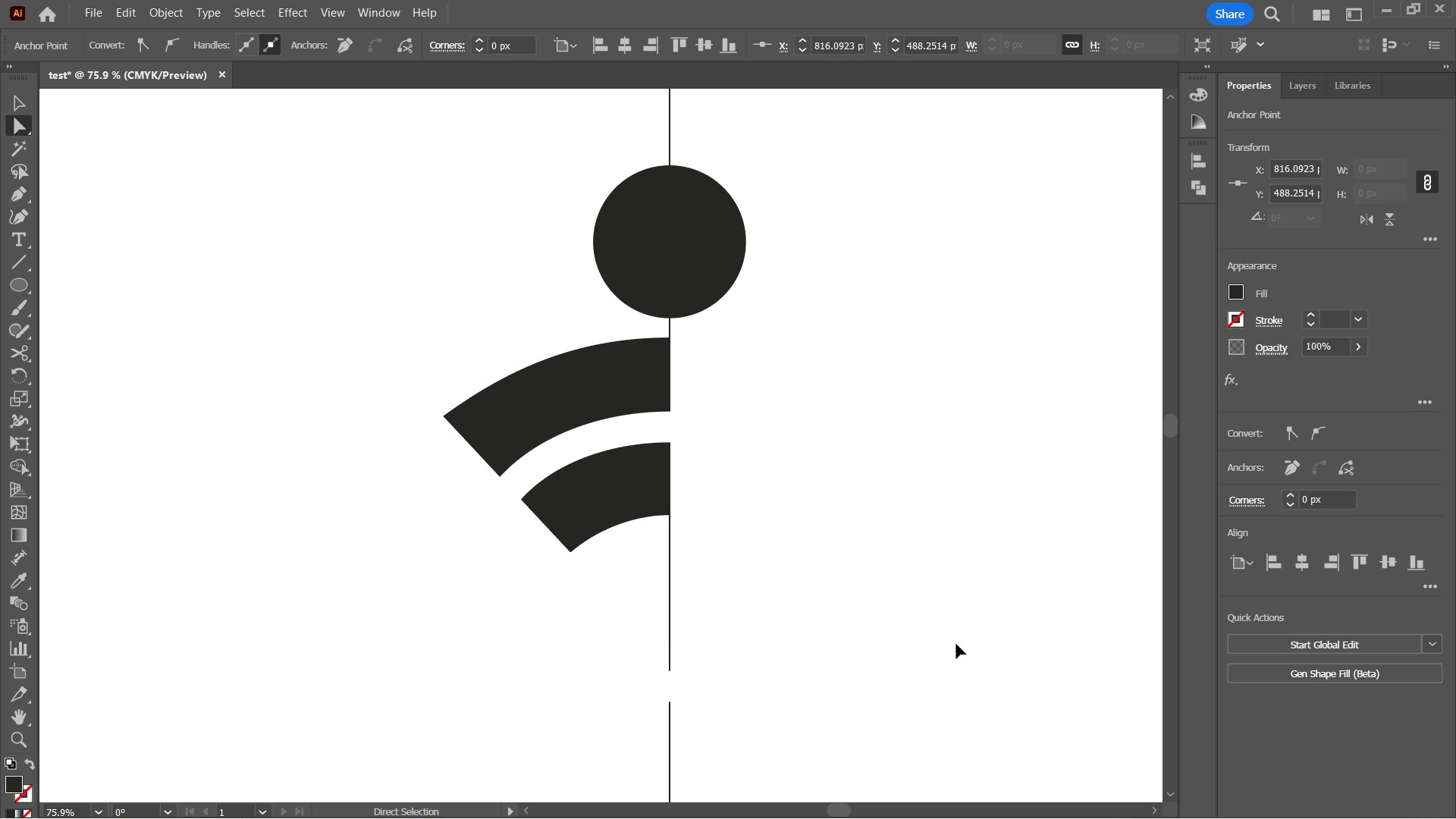 
key(Control+H)
 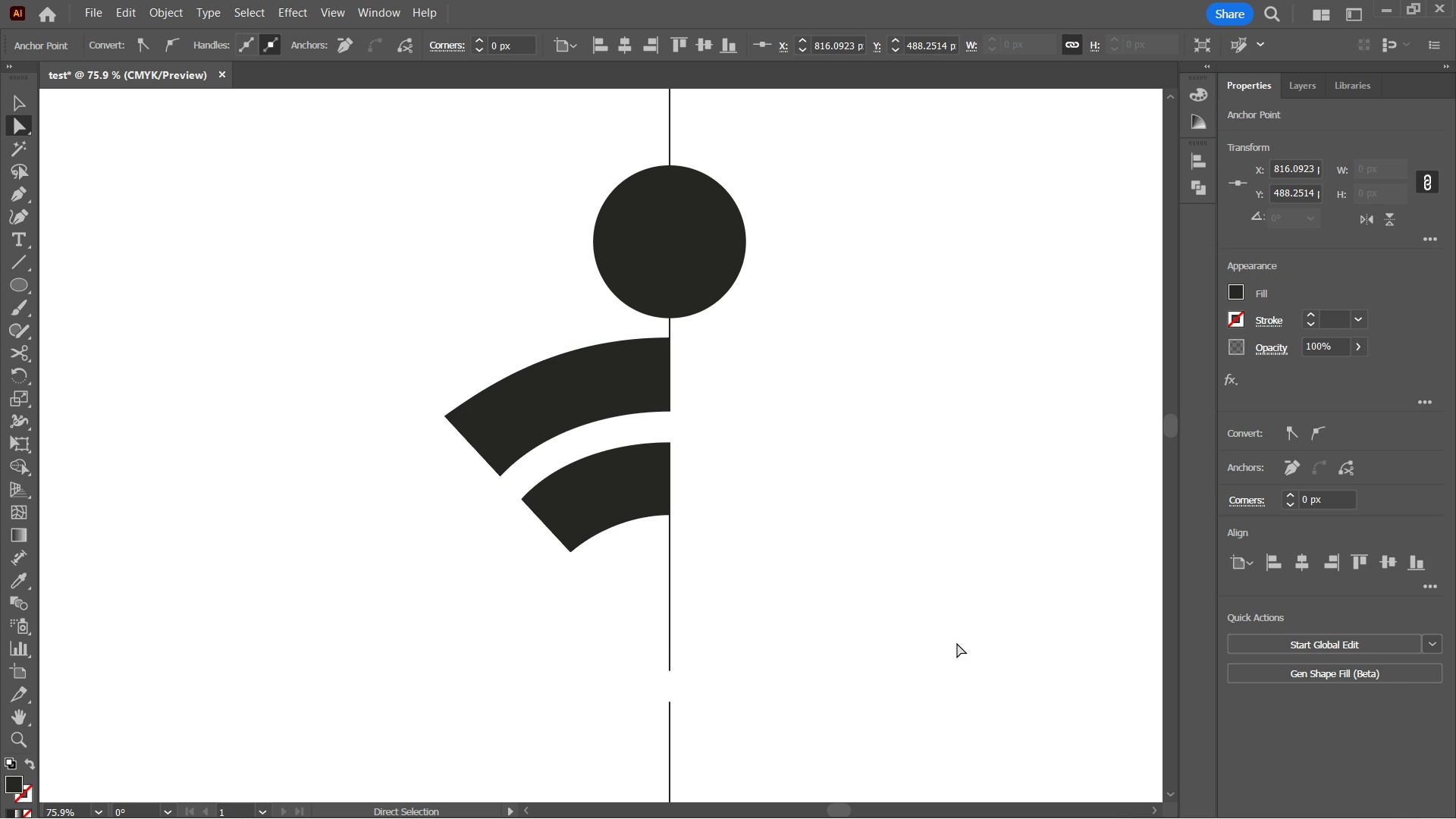 
key(ArrowRight)
 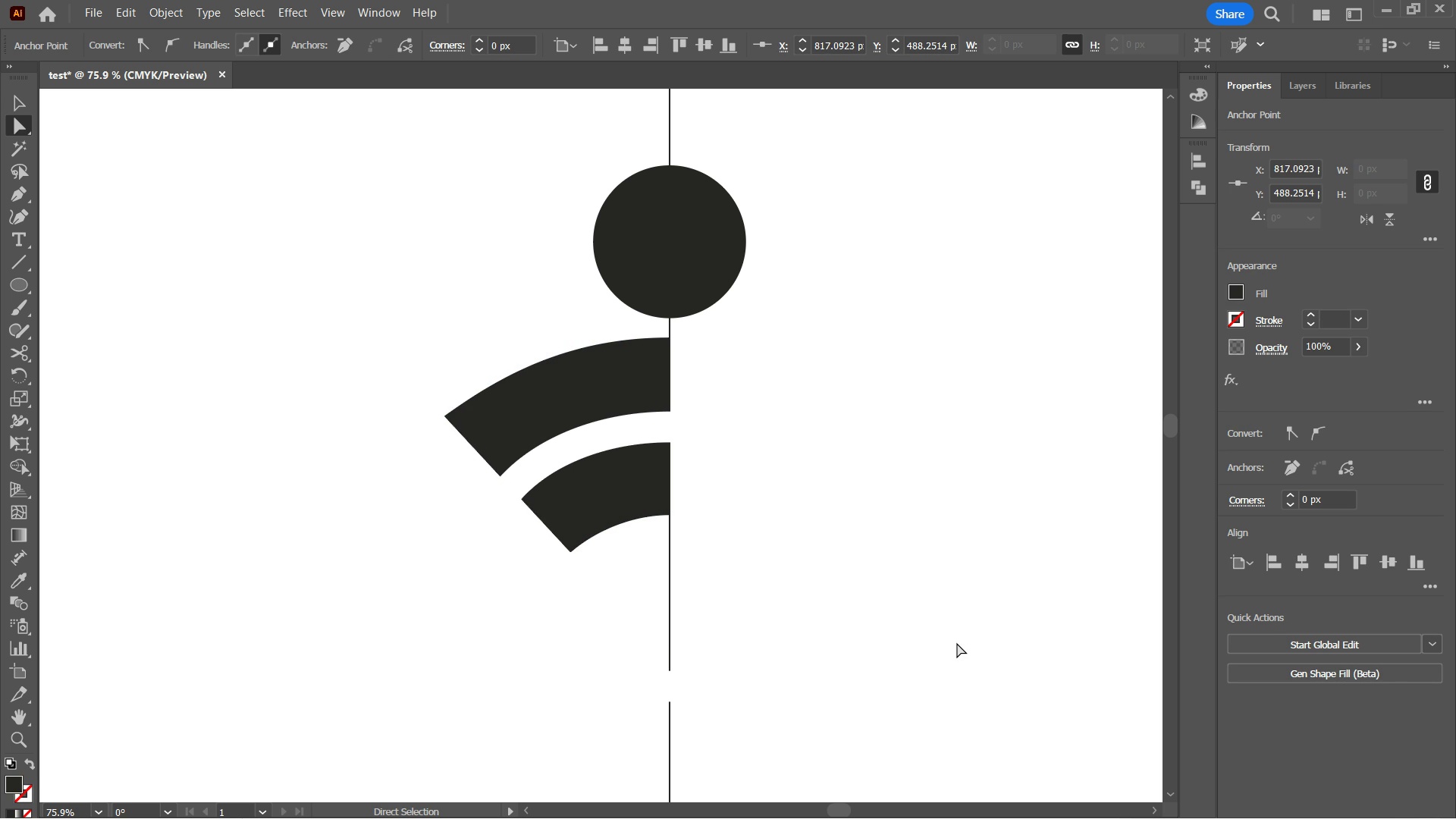 
key(ArrowRight)
 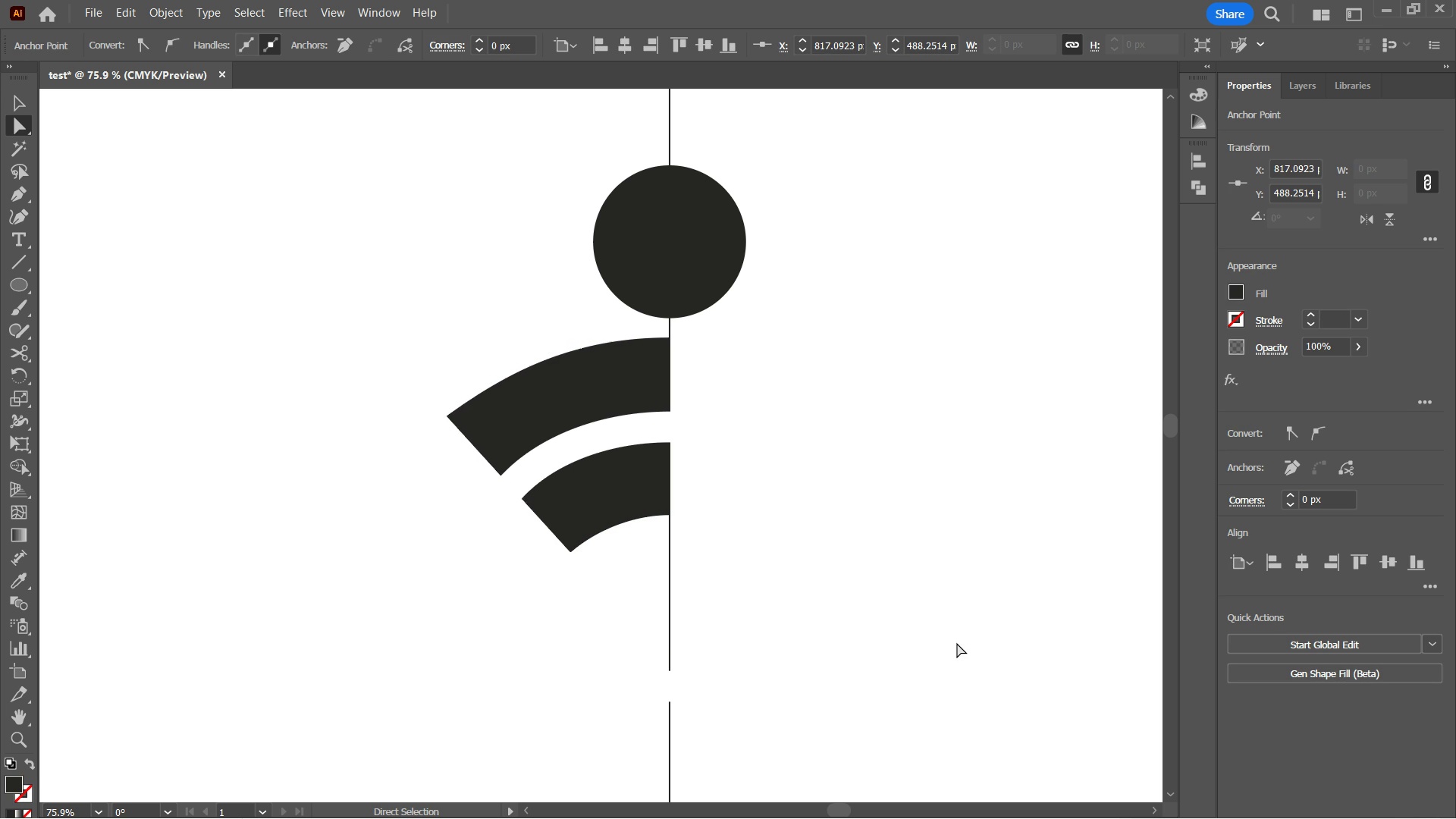 
key(ArrowRight)
 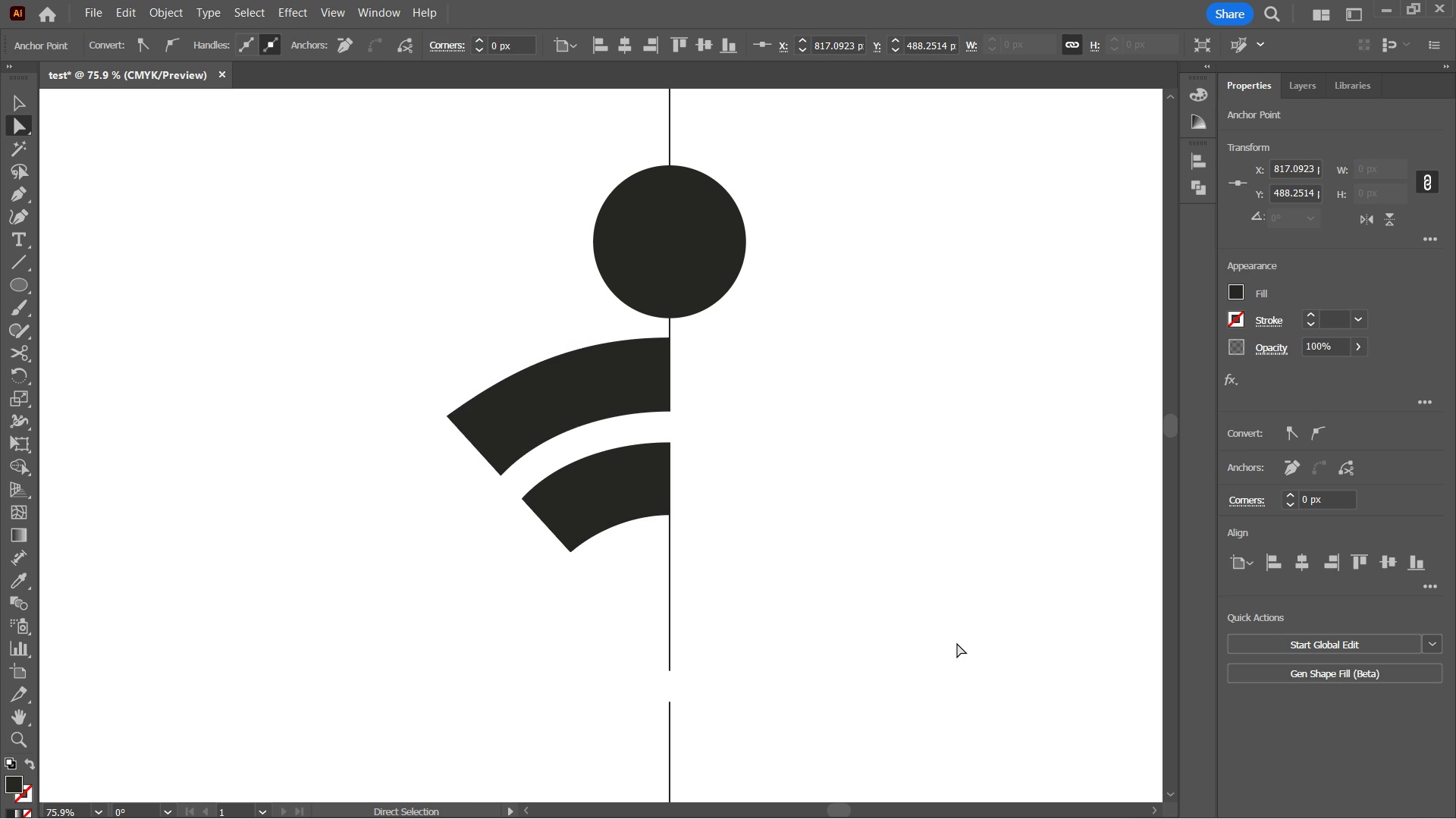 
key(ArrowRight)
 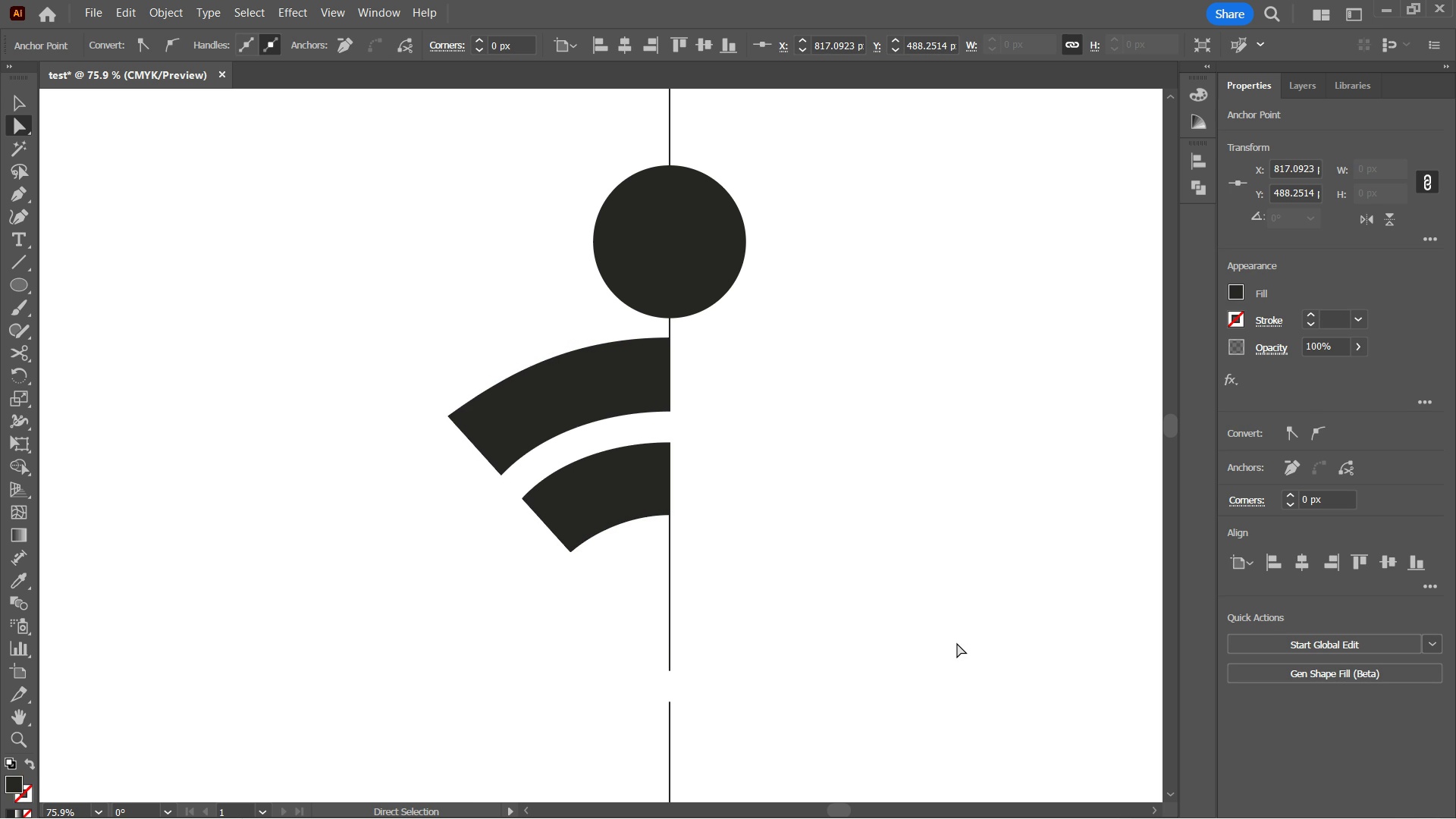 
key(ArrowRight)
 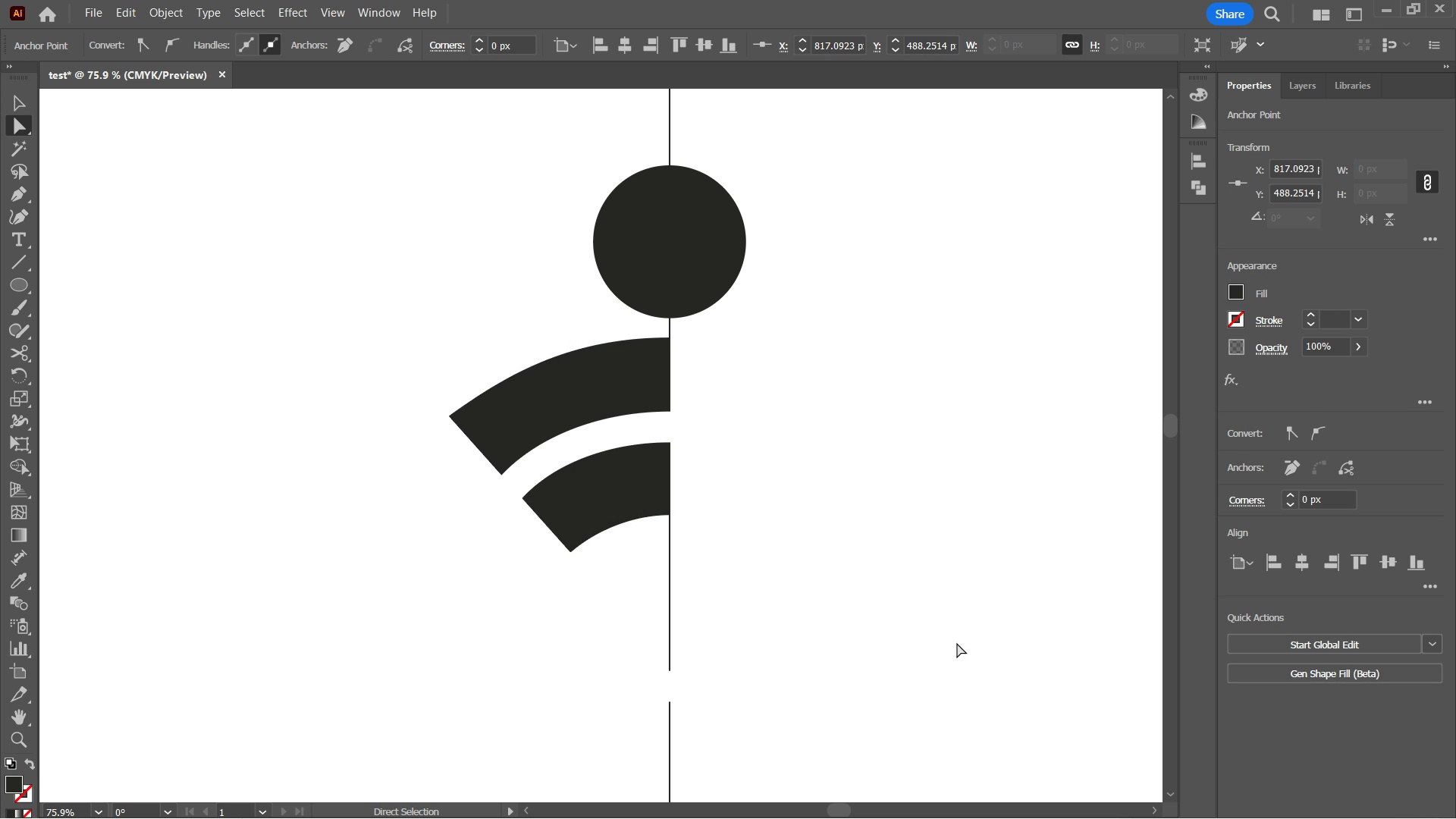 
key(ArrowRight)
 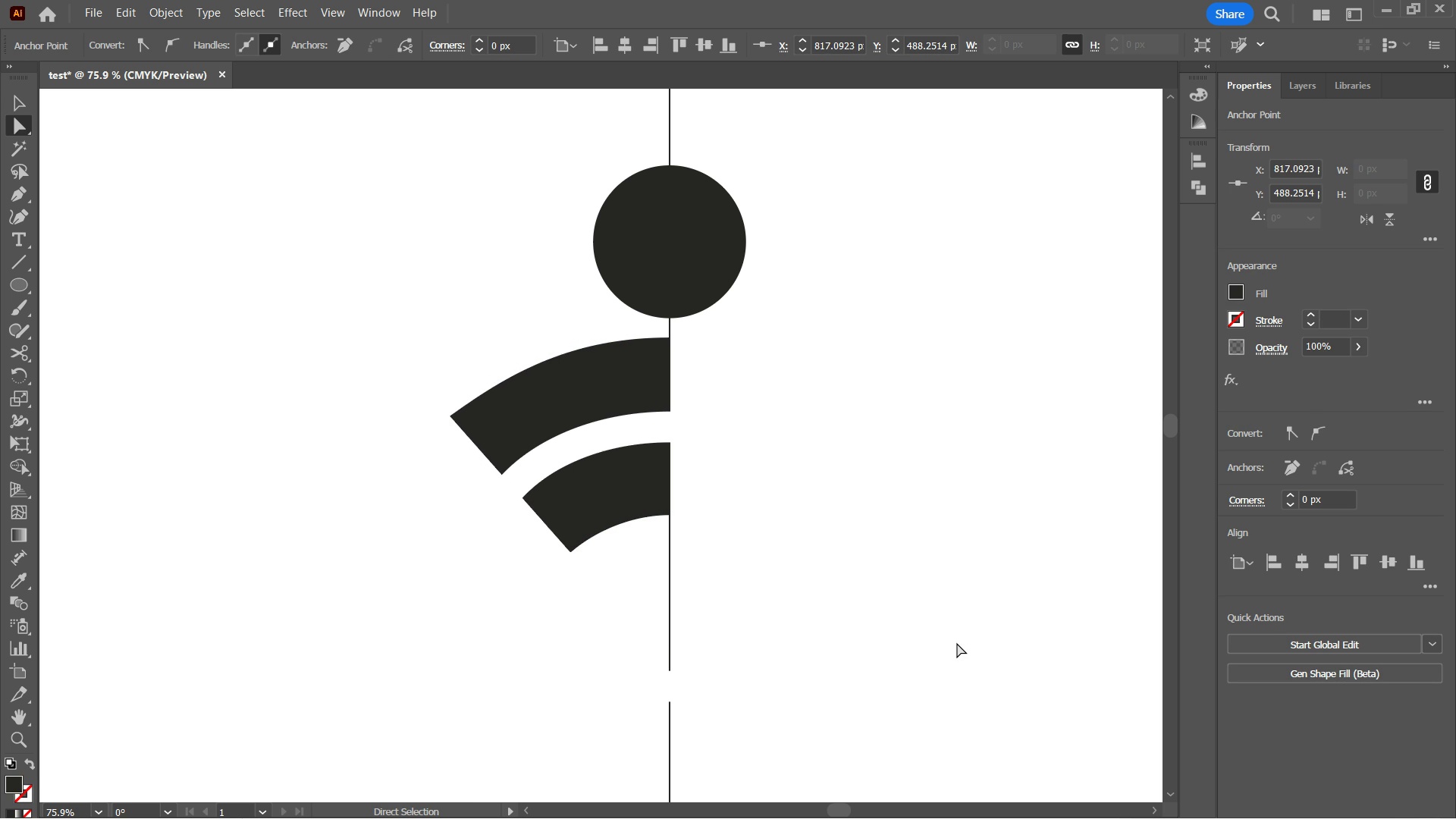 
key(ArrowRight)
 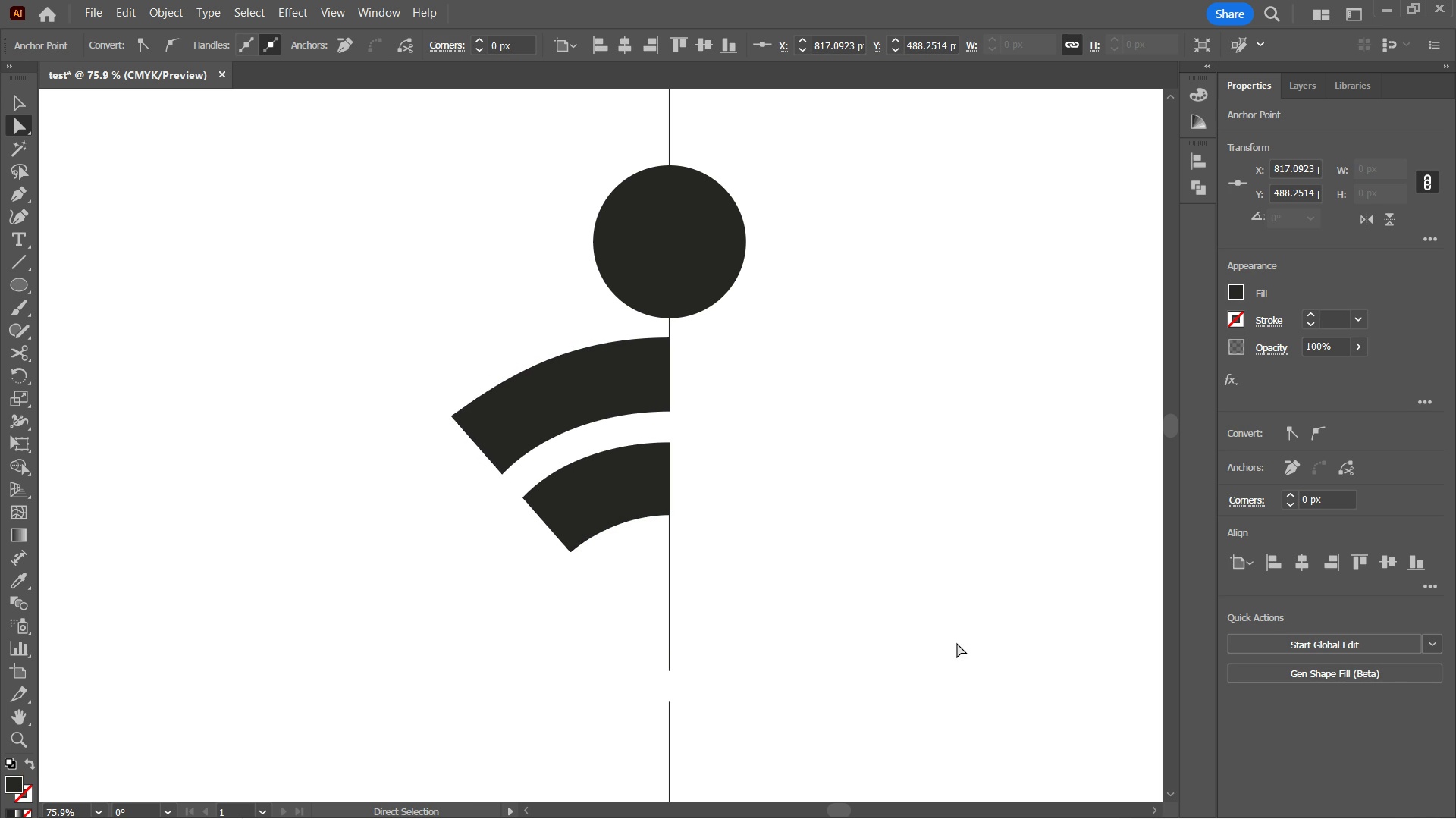 
key(ArrowRight)
 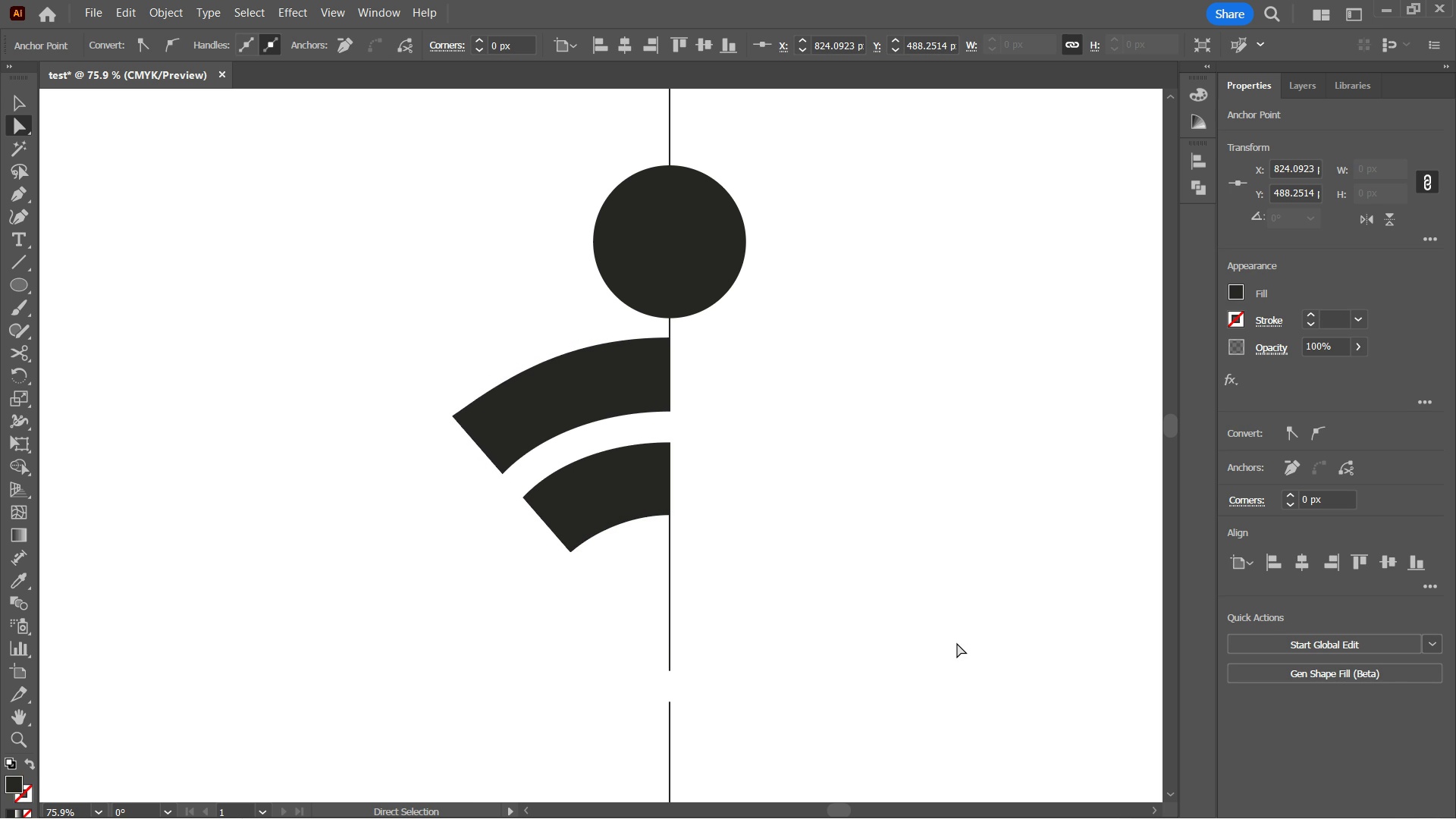 
key(ArrowRight)